 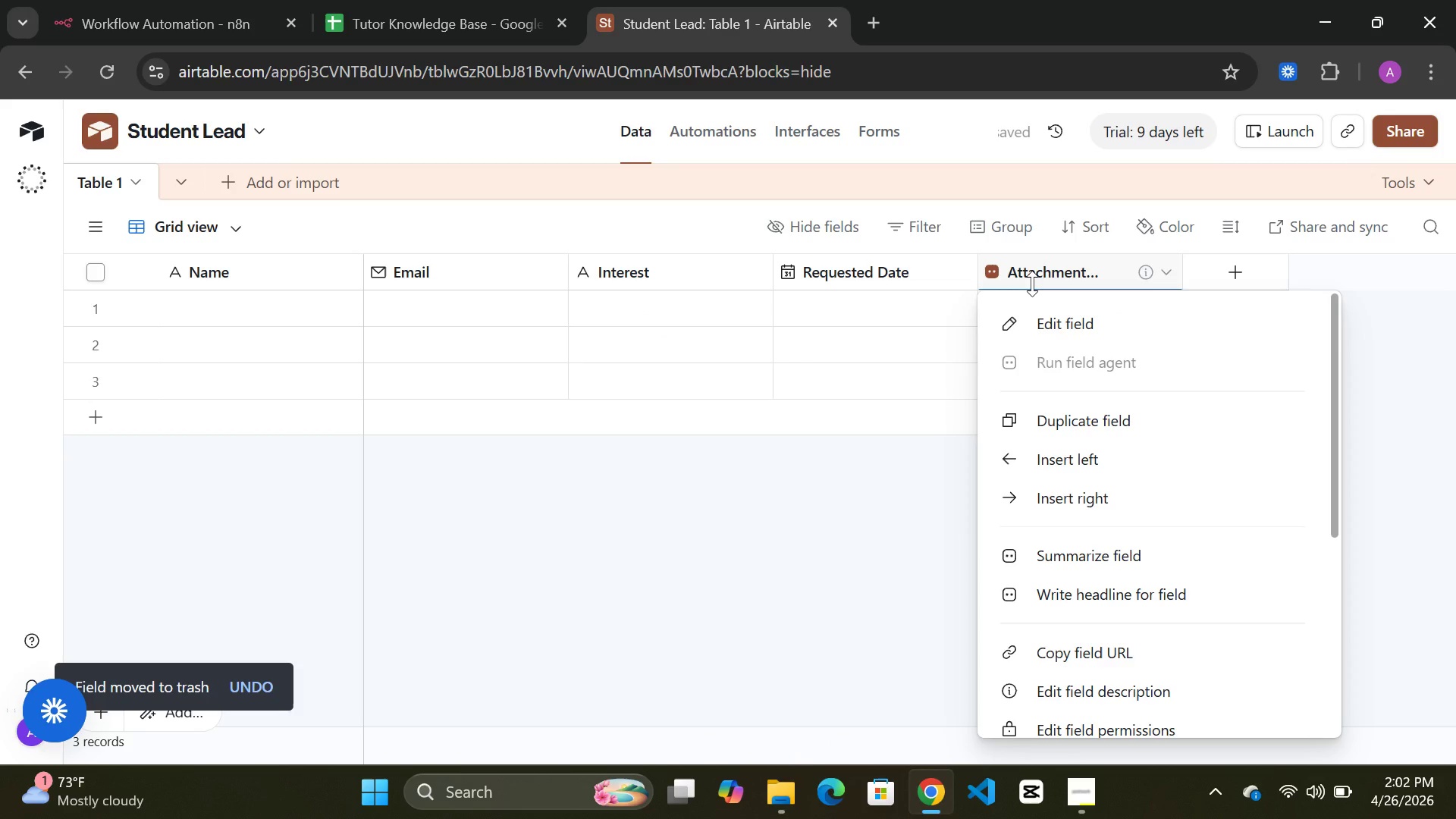 
scroll: coordinate [1053, 463], scroll_direction: down, amount: 11.0
 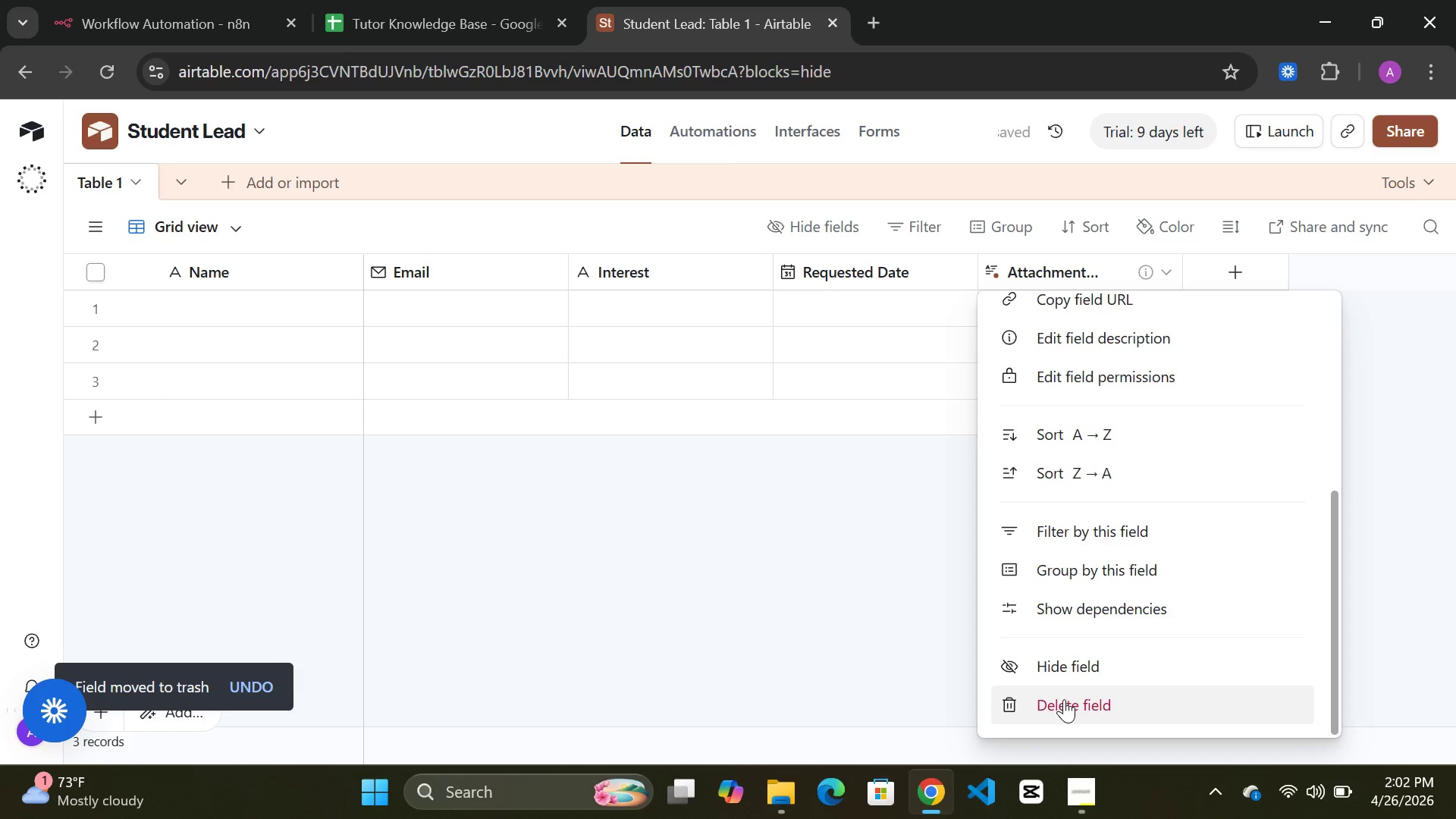 
left_click([1064, 699])
 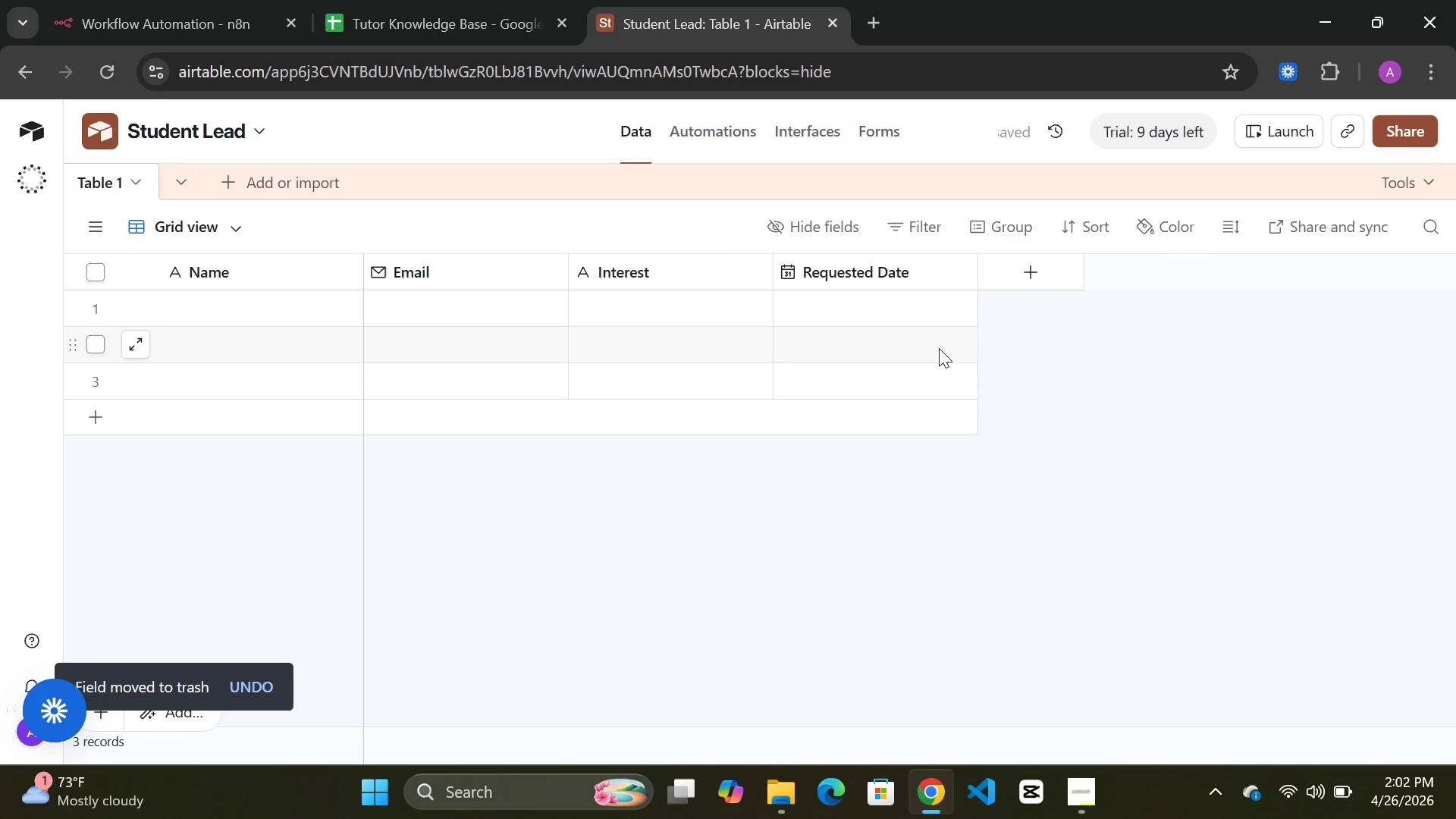 
wait(6.73)
 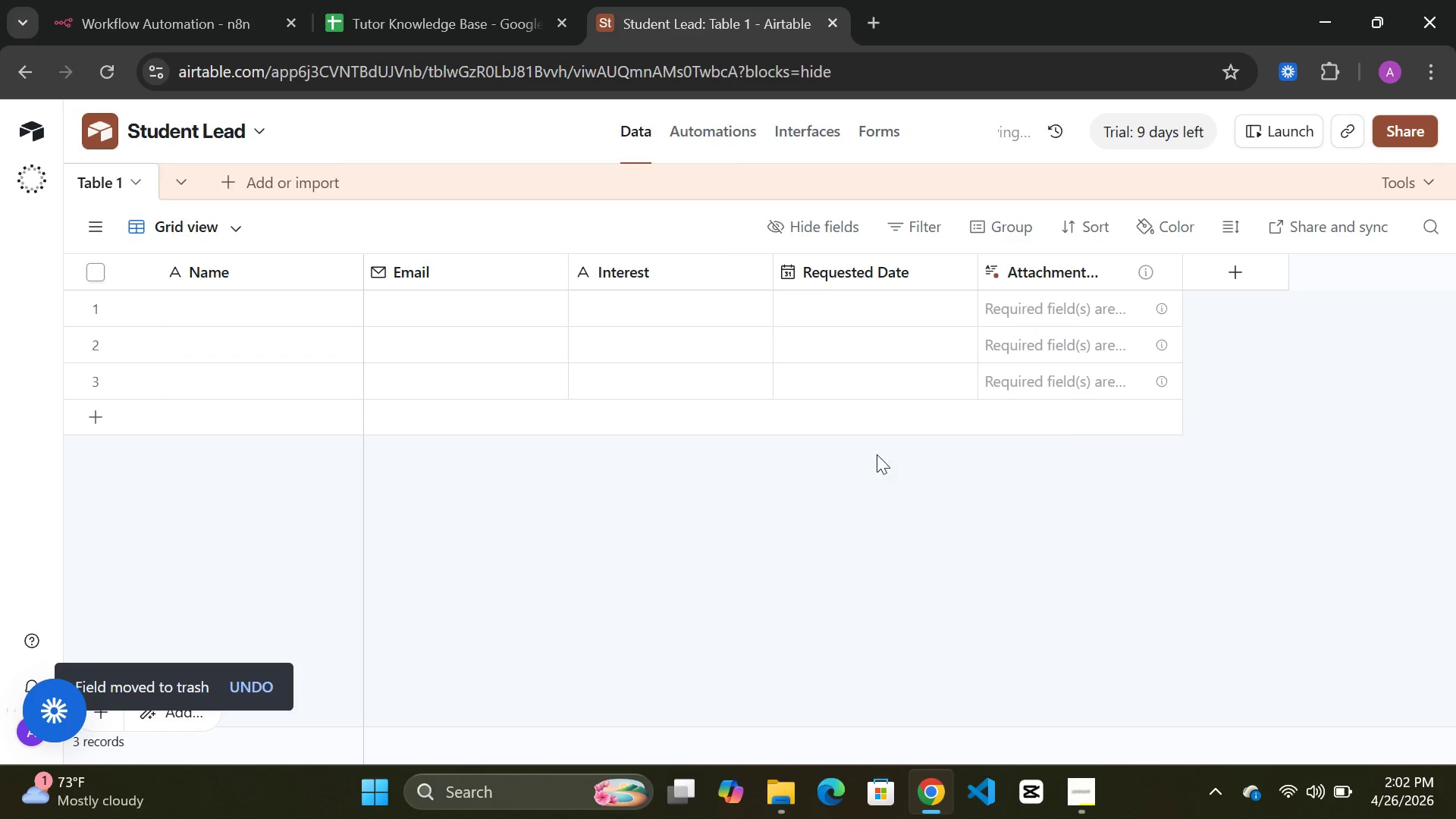 
left_click([871, 24])
 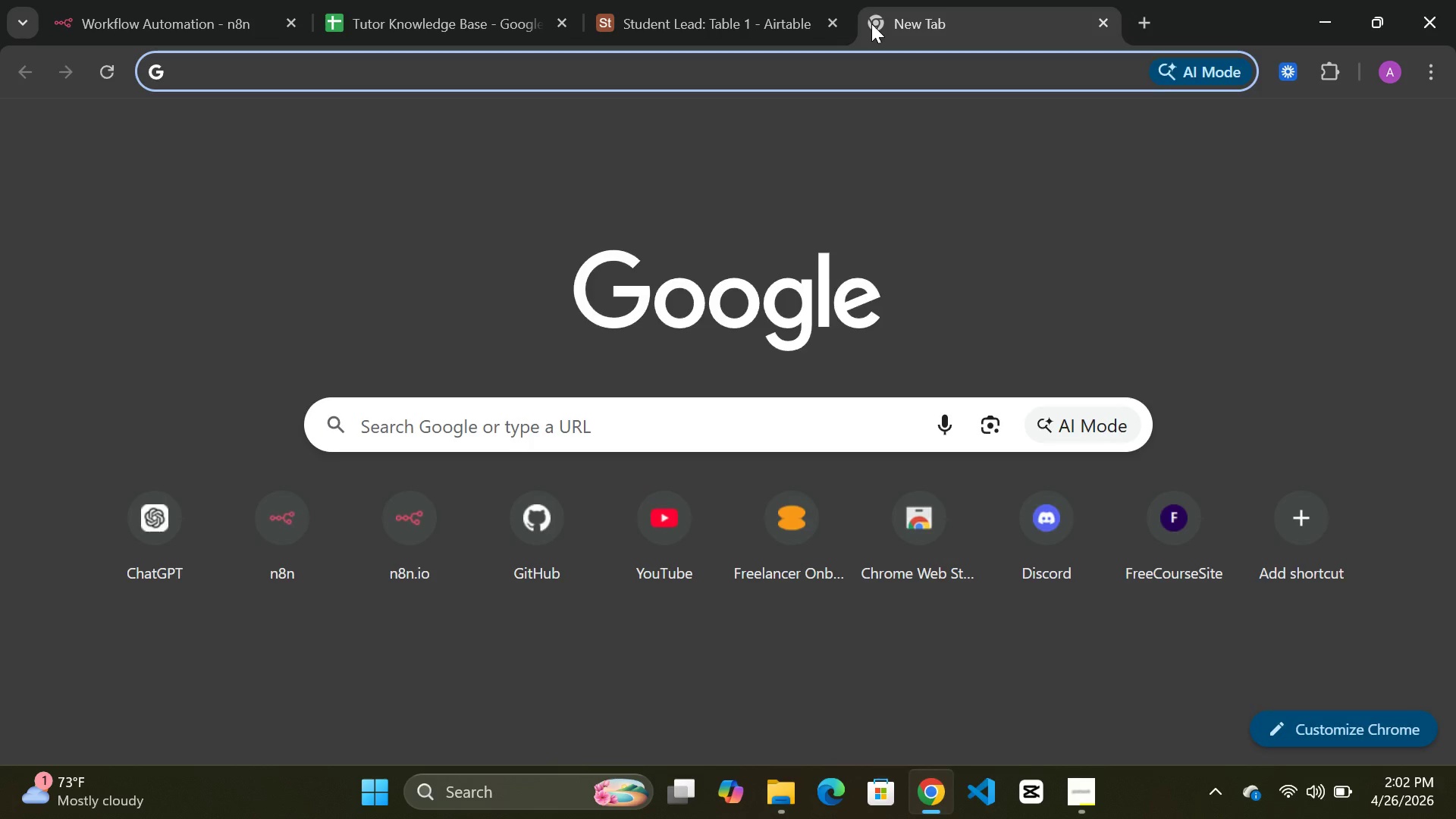 
type(slack)
 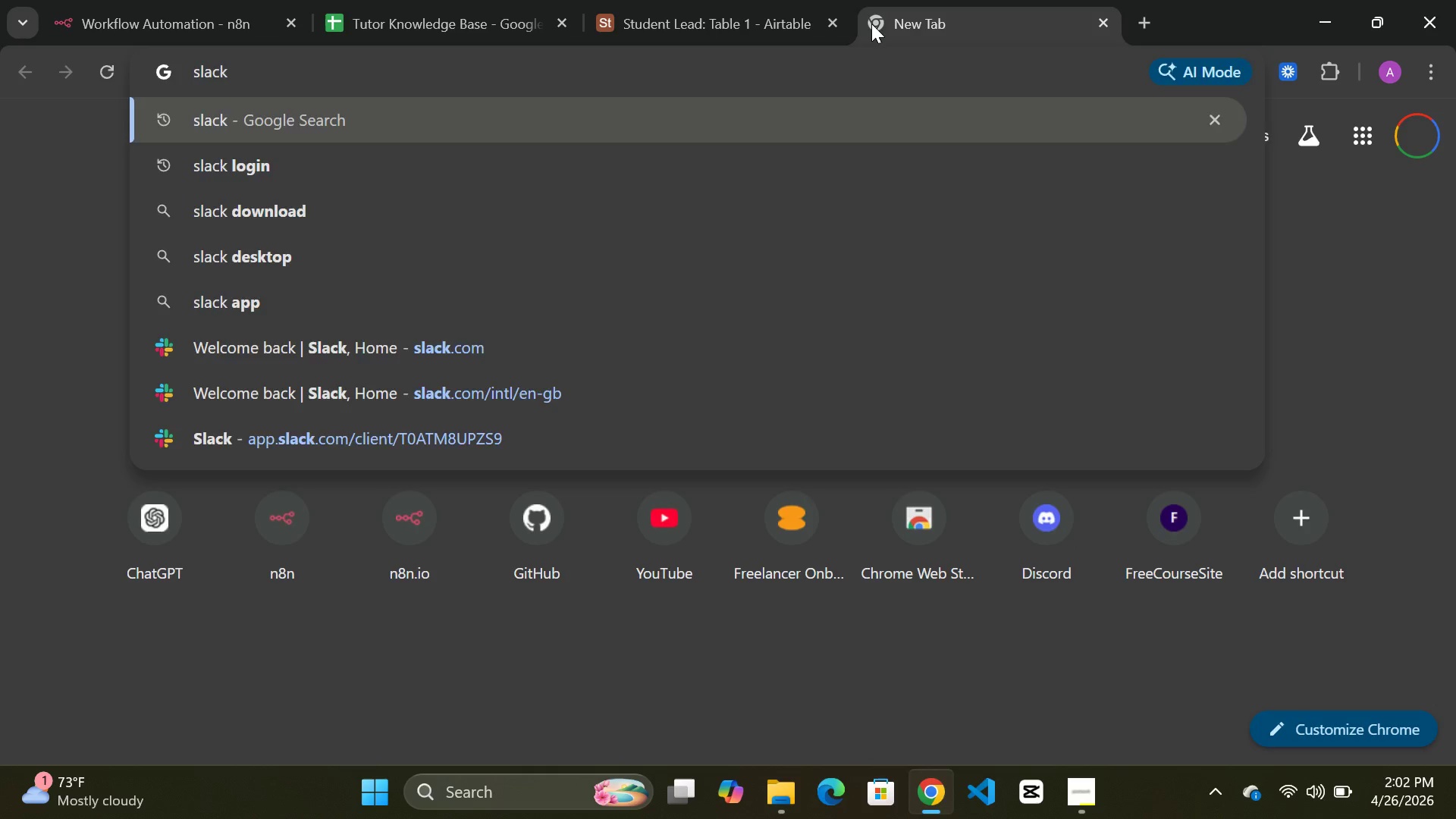 
key(Enter)
 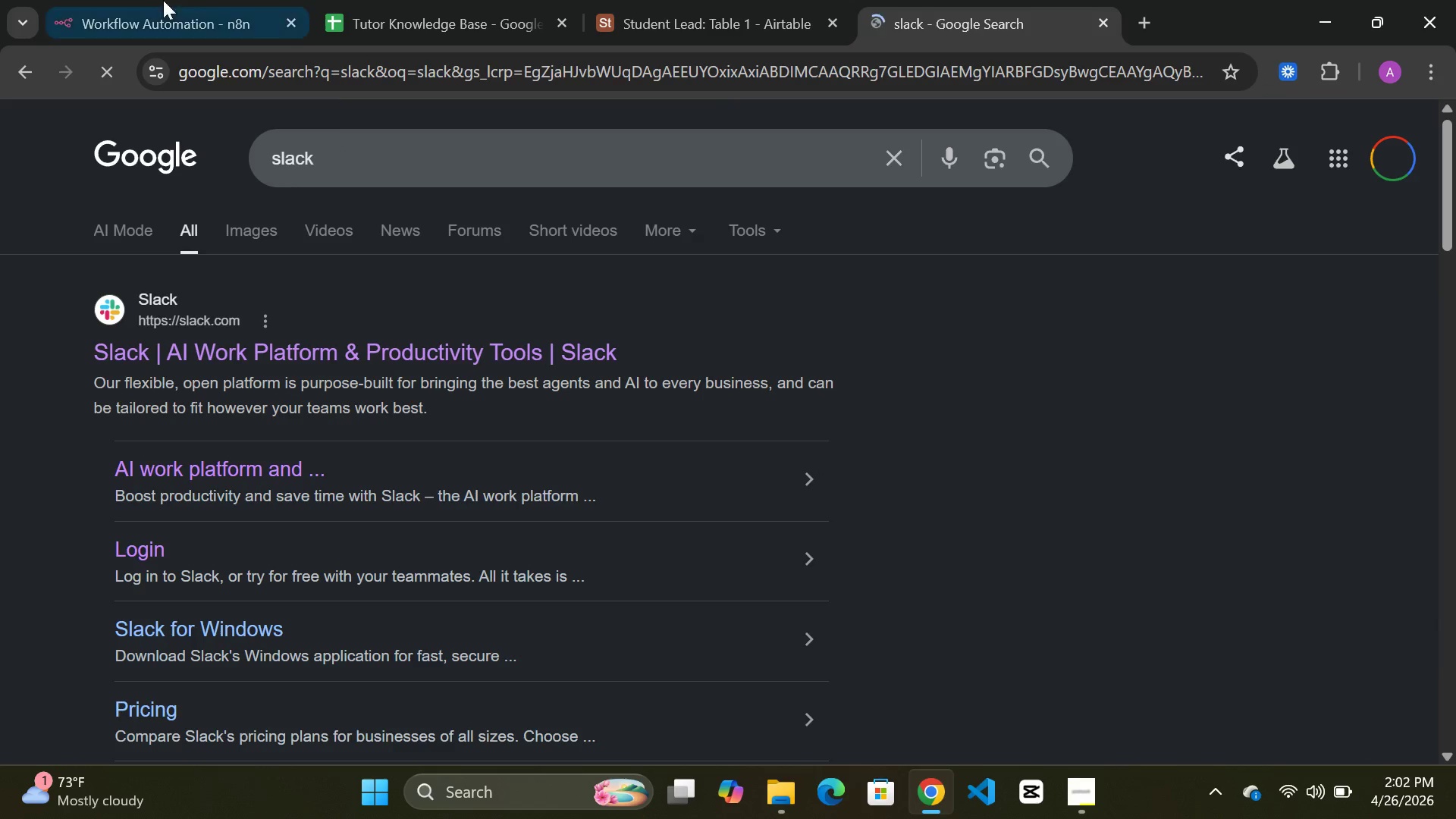 
wait(5.36)
 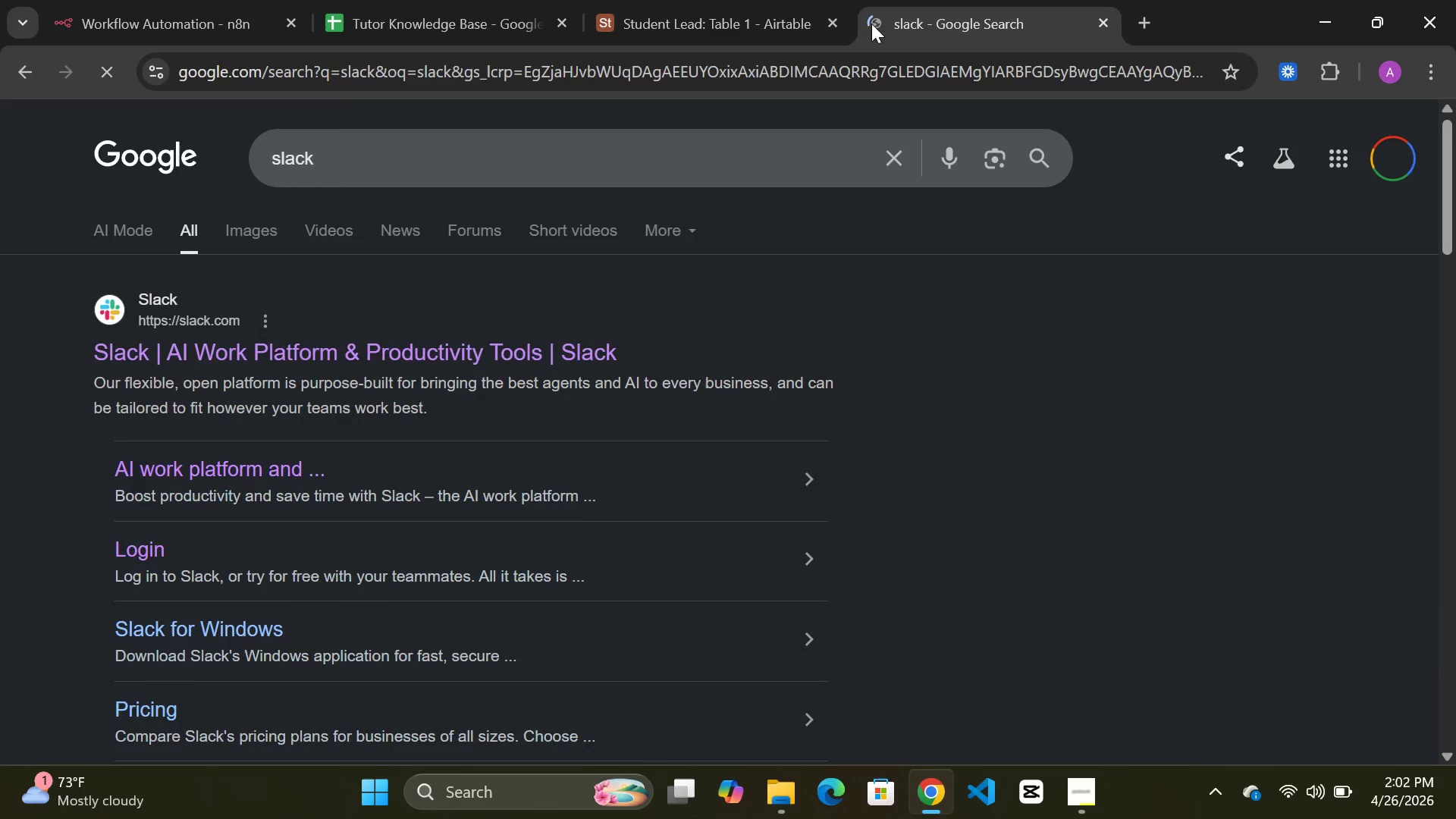 
double_click([273, 357])
 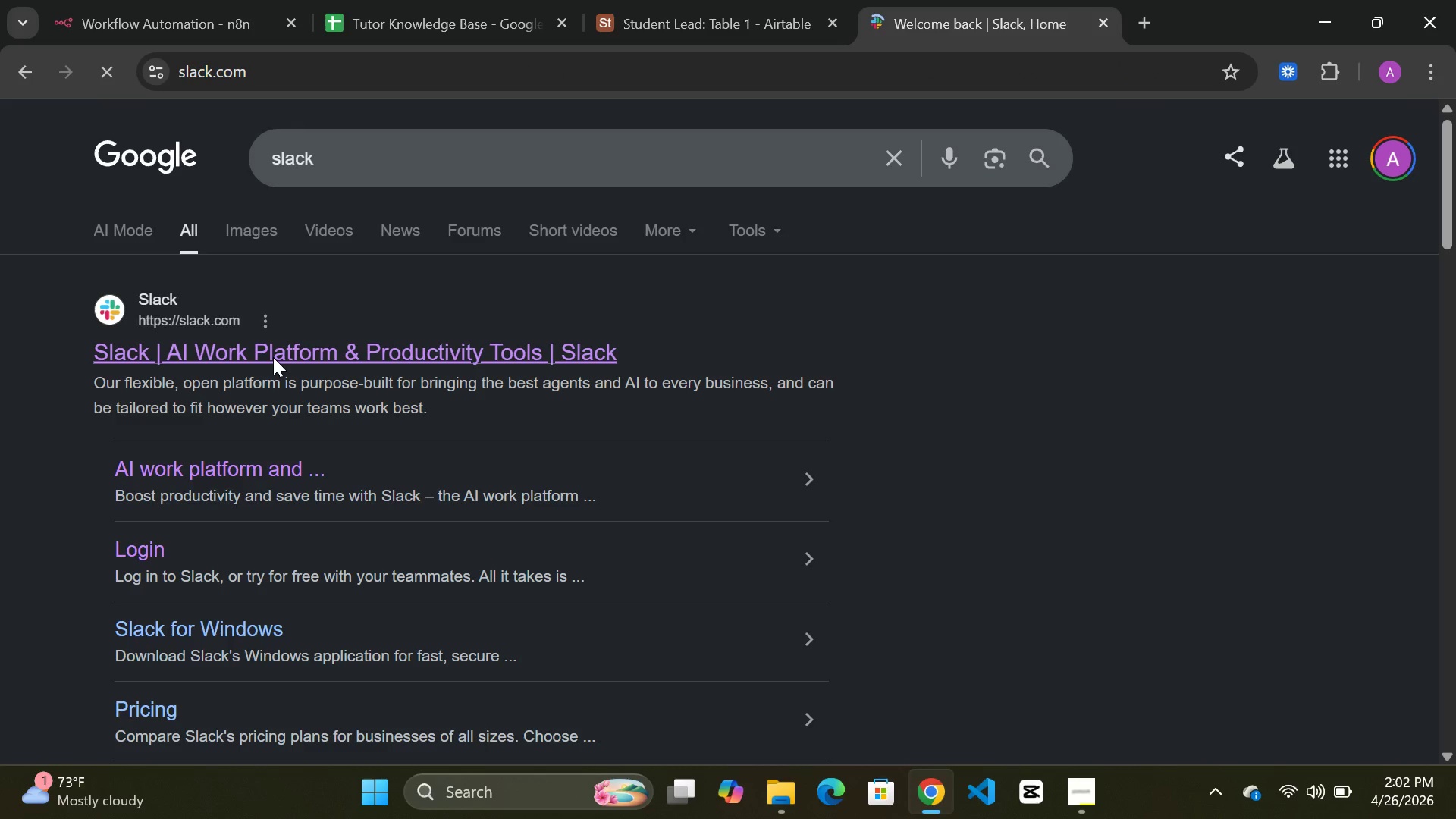 
wait(17.06)
 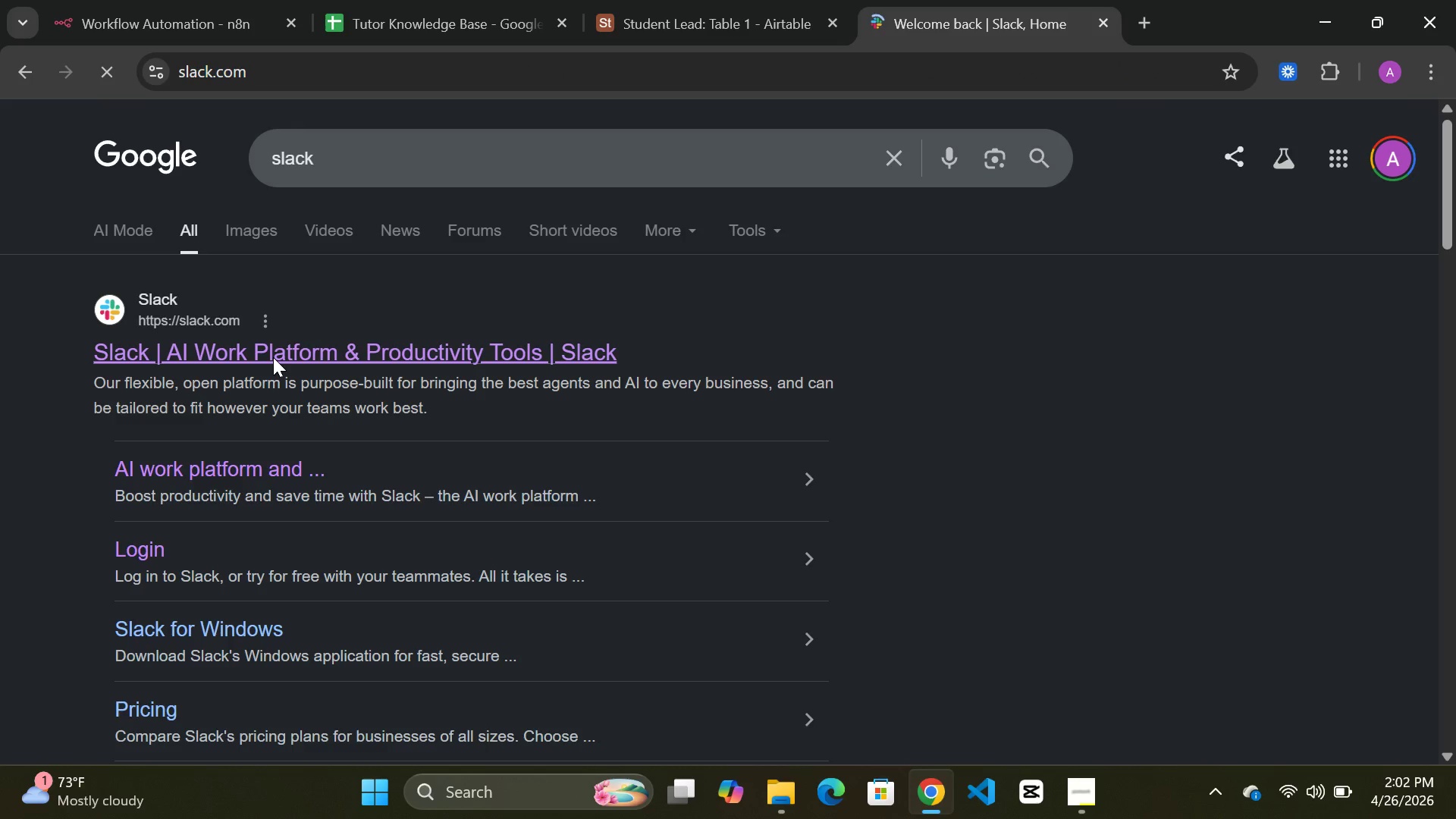 
double_click([334, 628])
 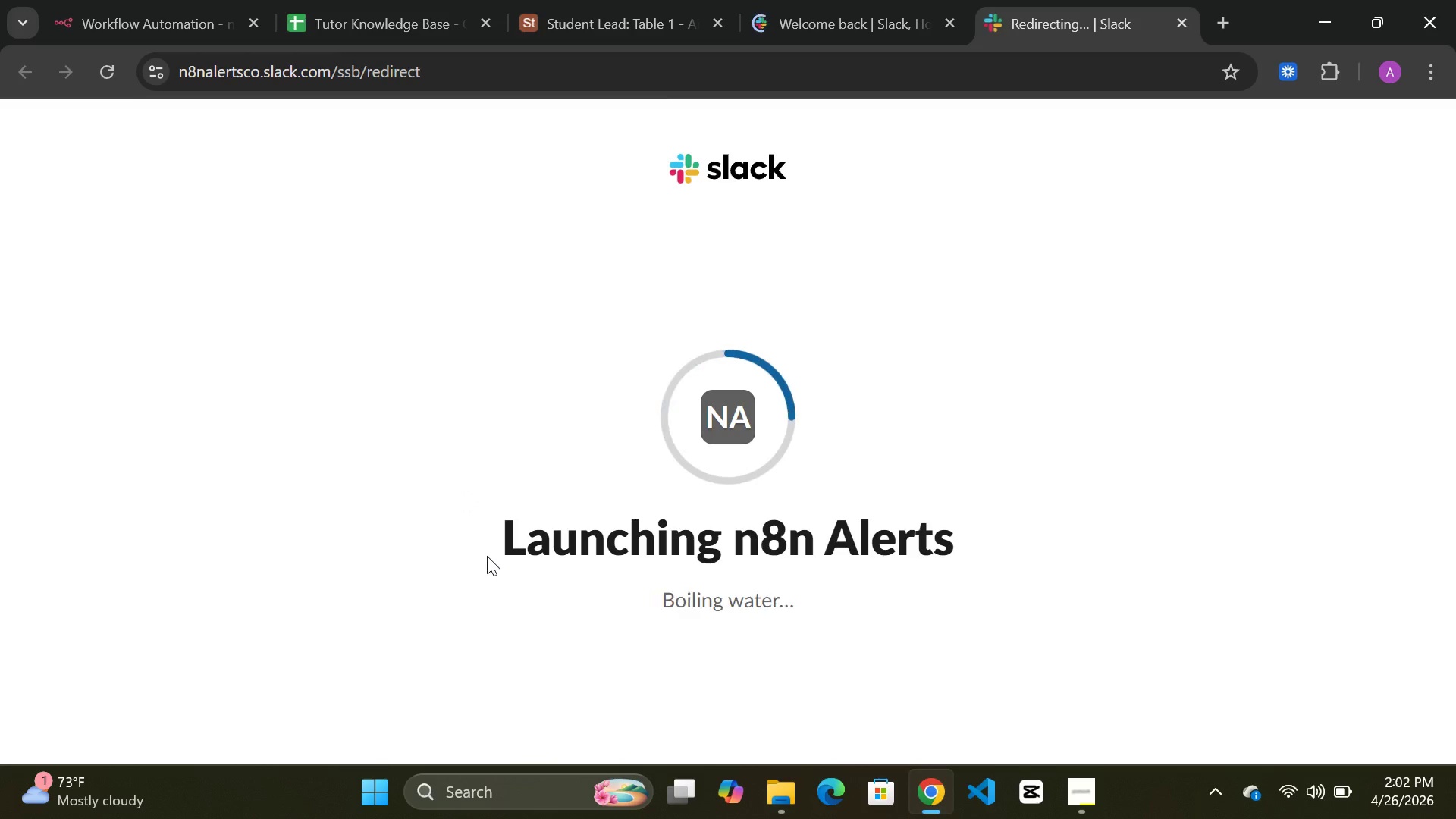 
wait(13.84)
 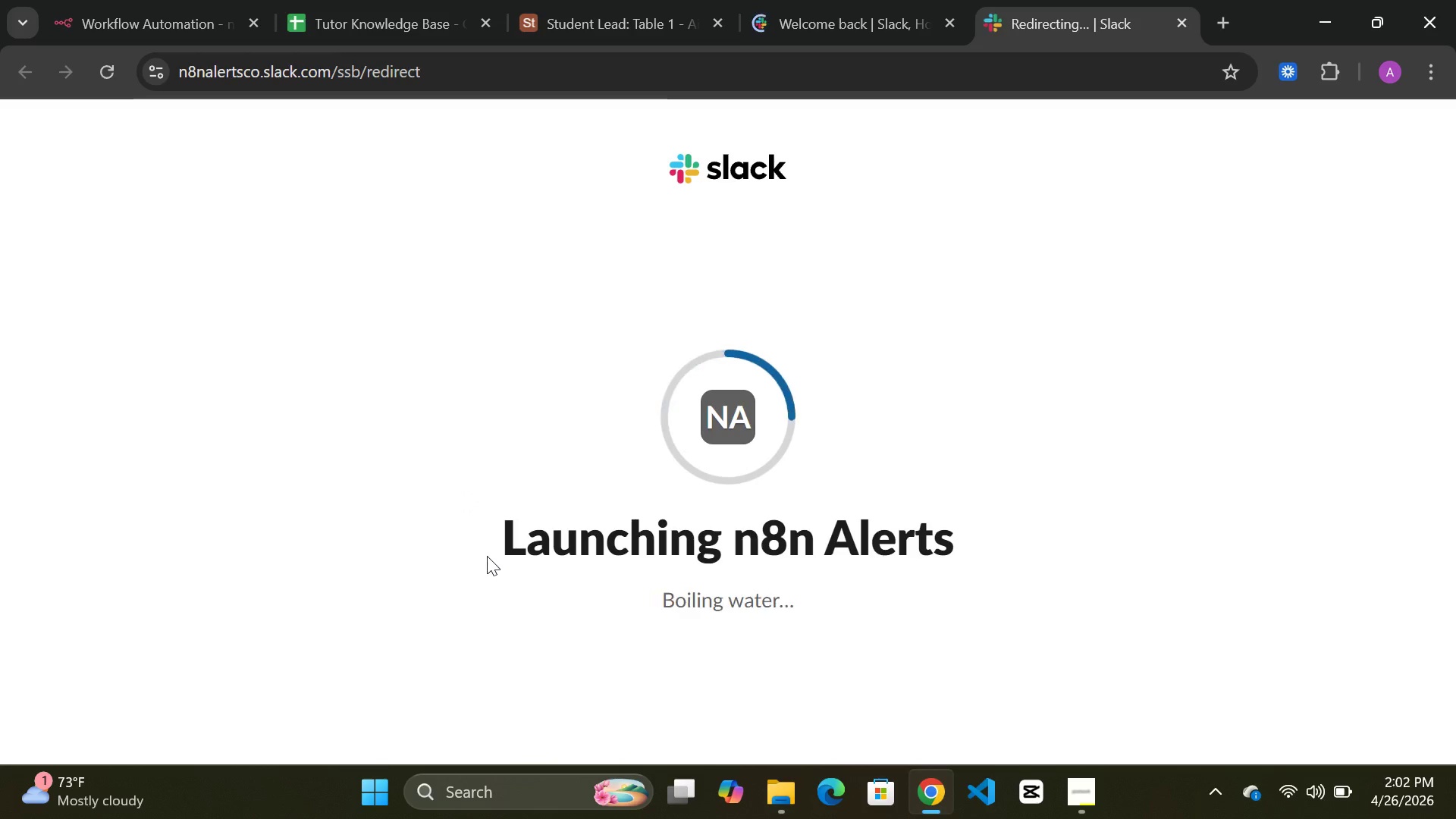 
left_click([827, 635])
 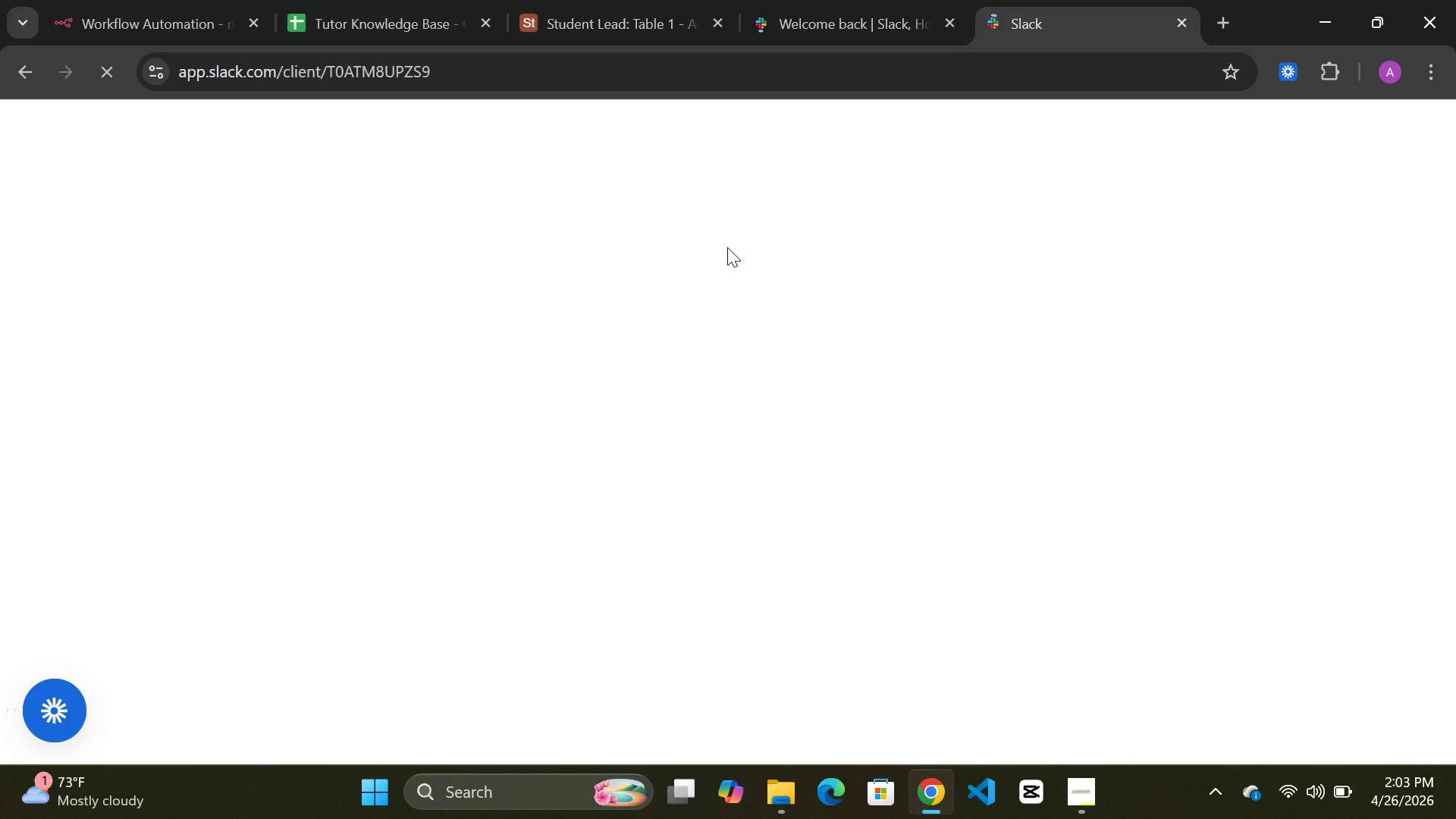 
wait(40.78)
 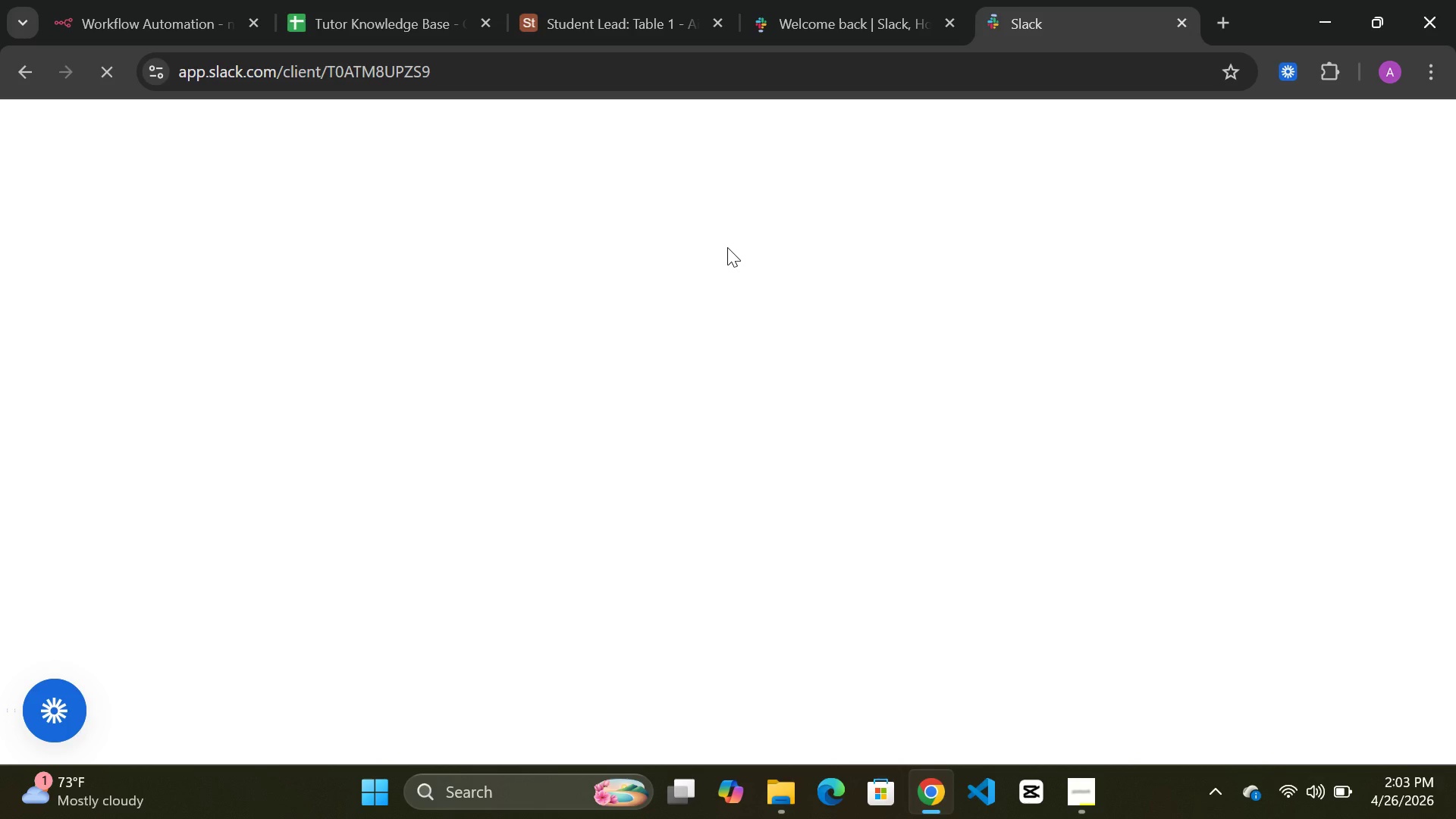 
double_click([105, 71])
 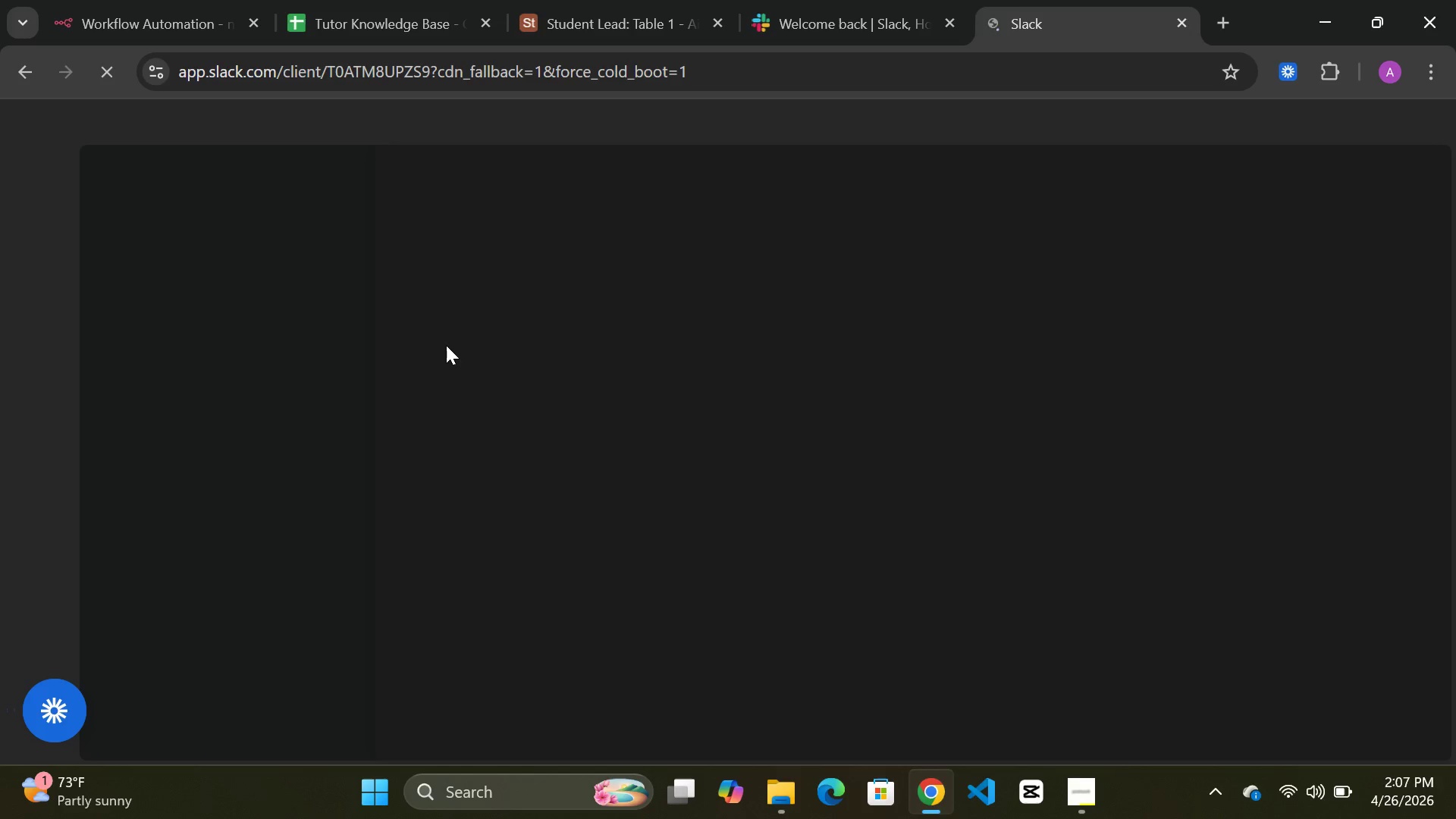 
wait(223.52)
 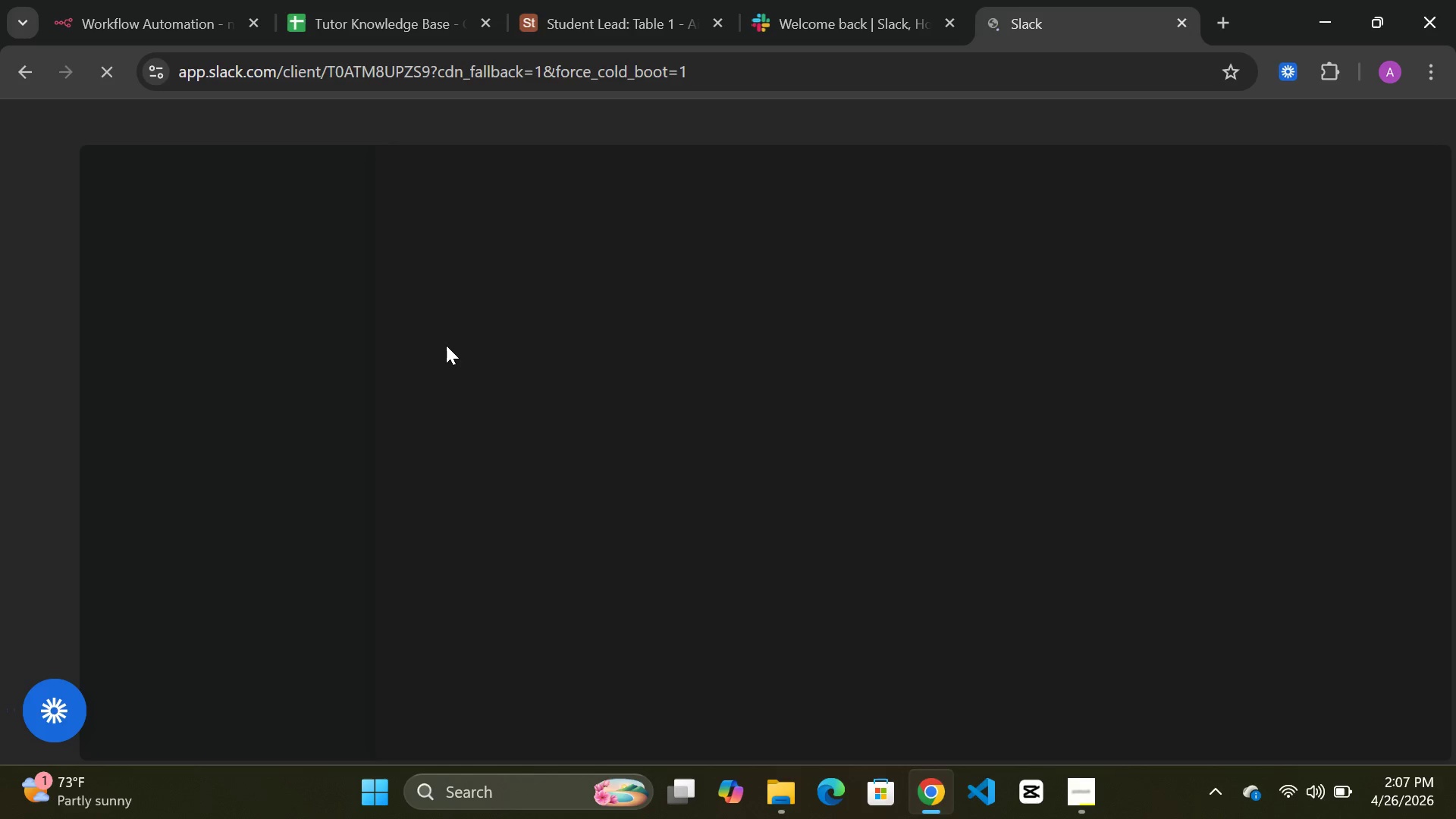 
double_click([102, 77])
 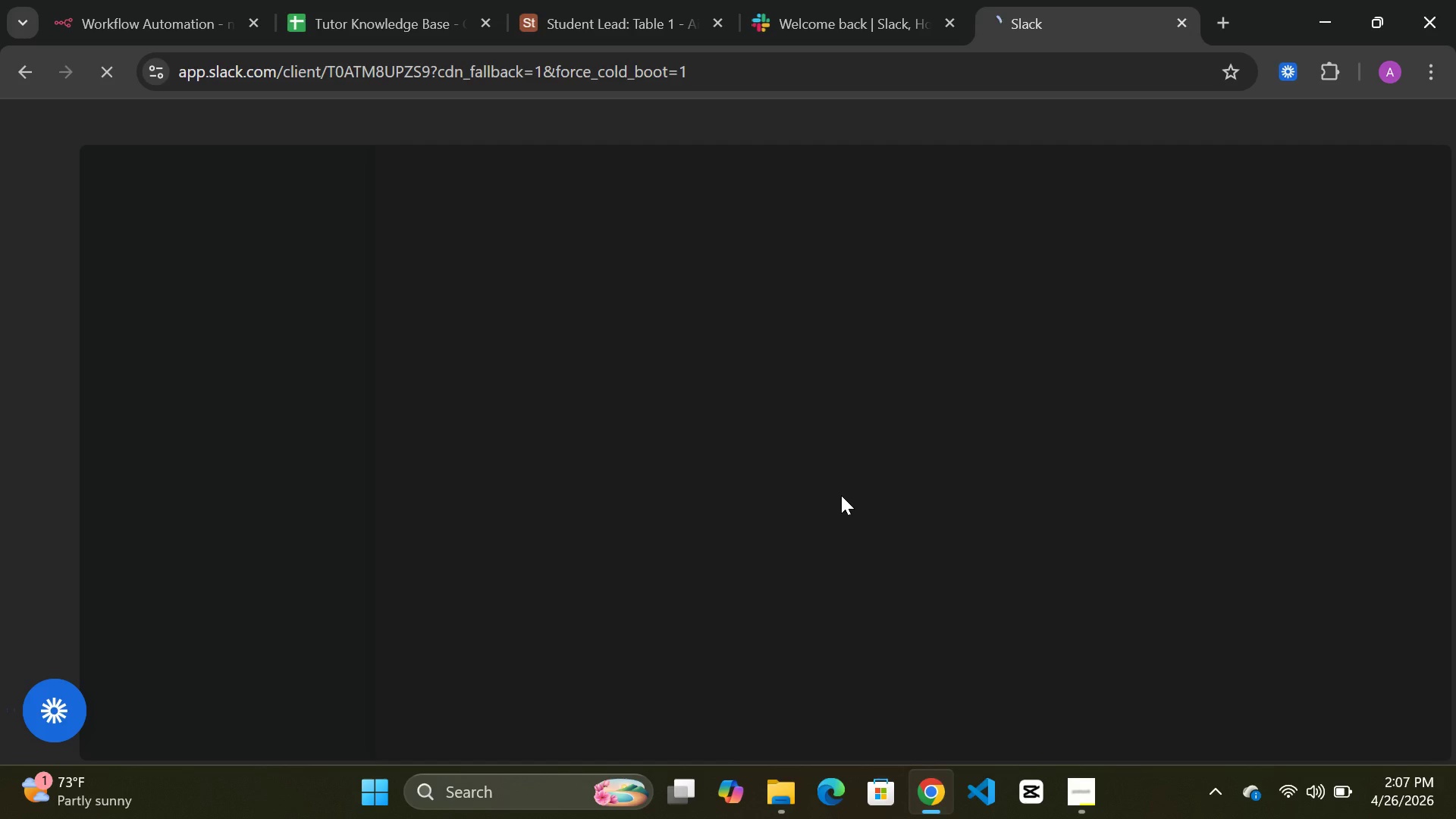 
wait(11.85)
 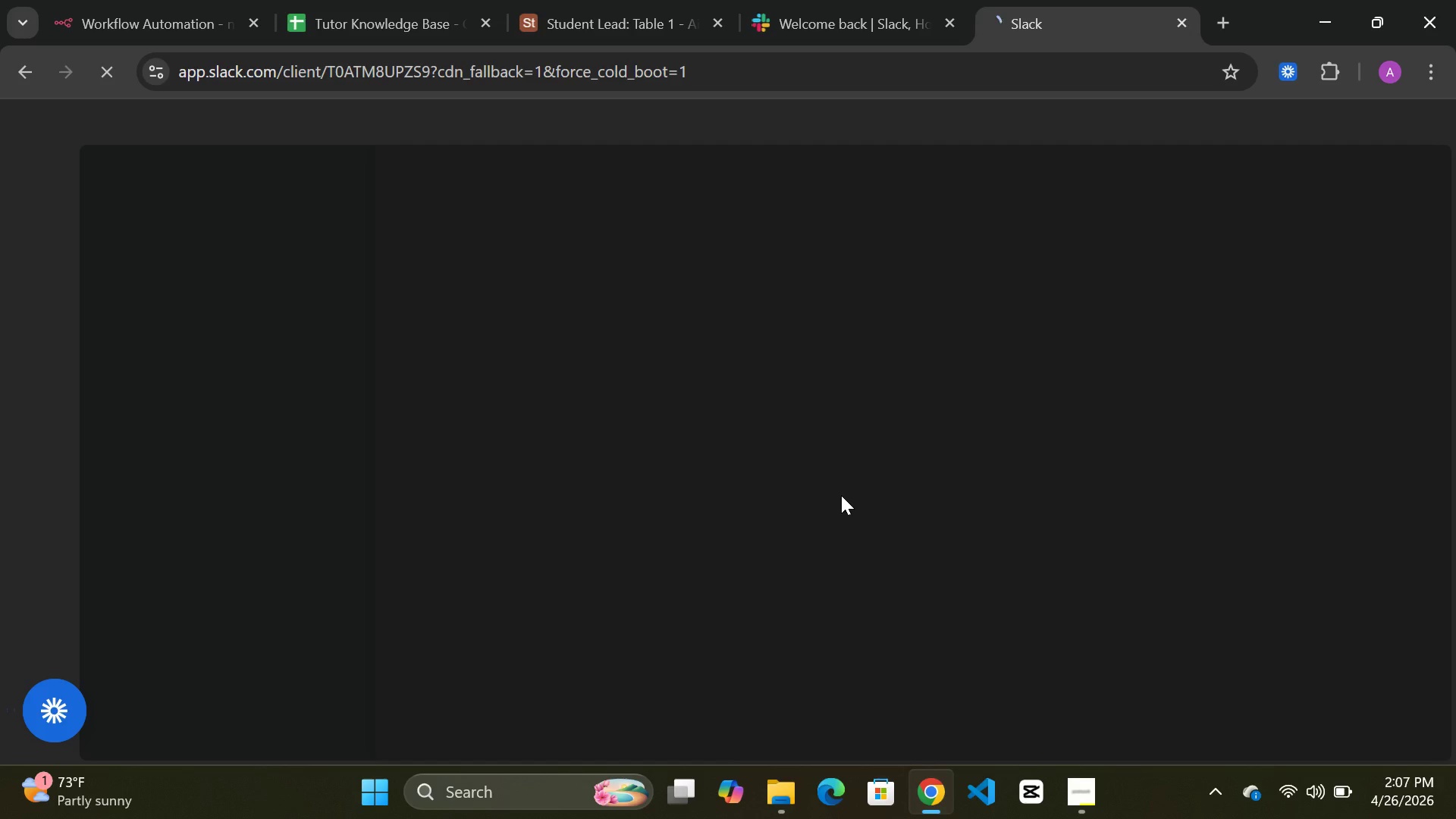 
mouse_move([1310, 768])
 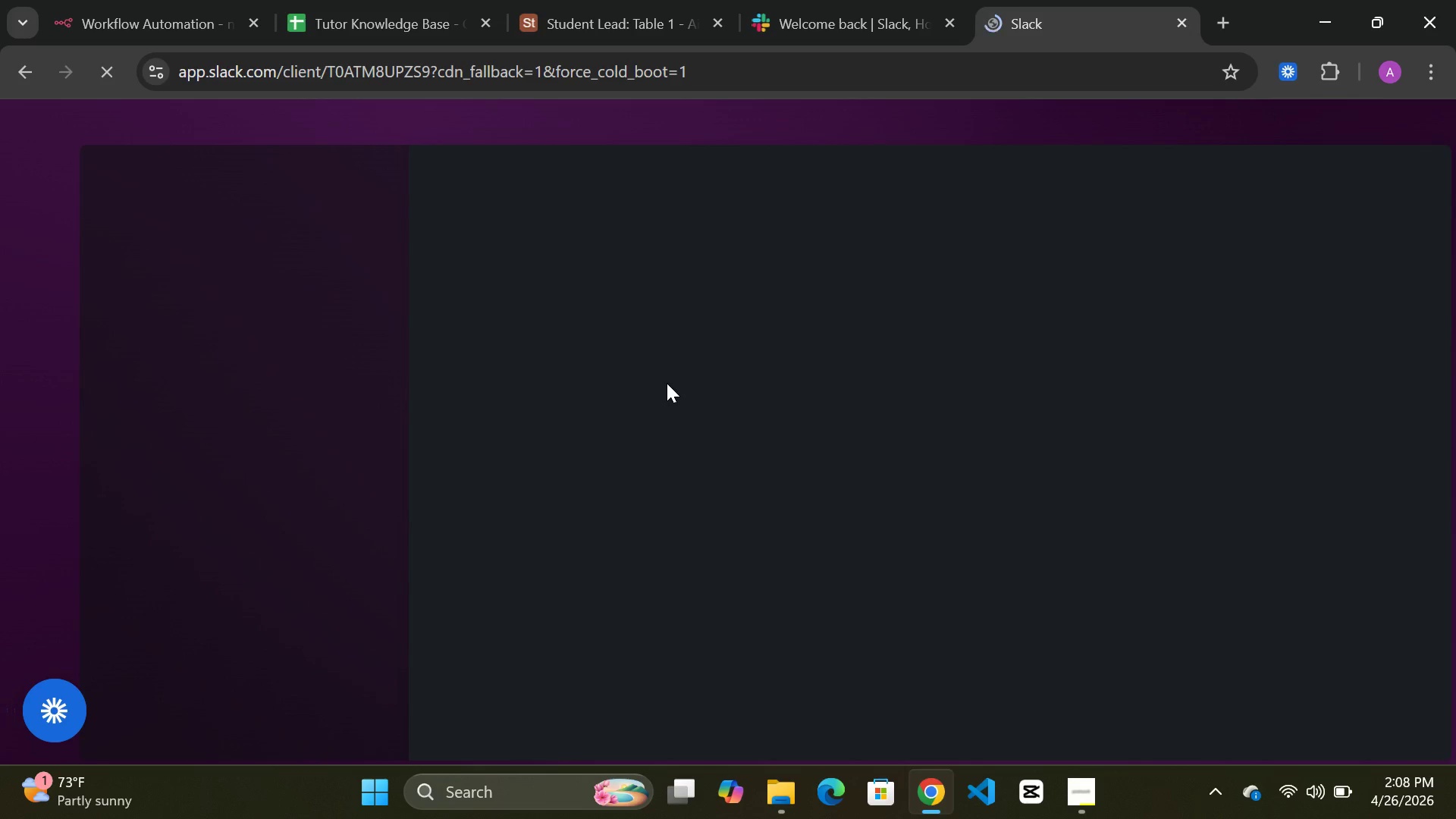 
wait(49.64)
 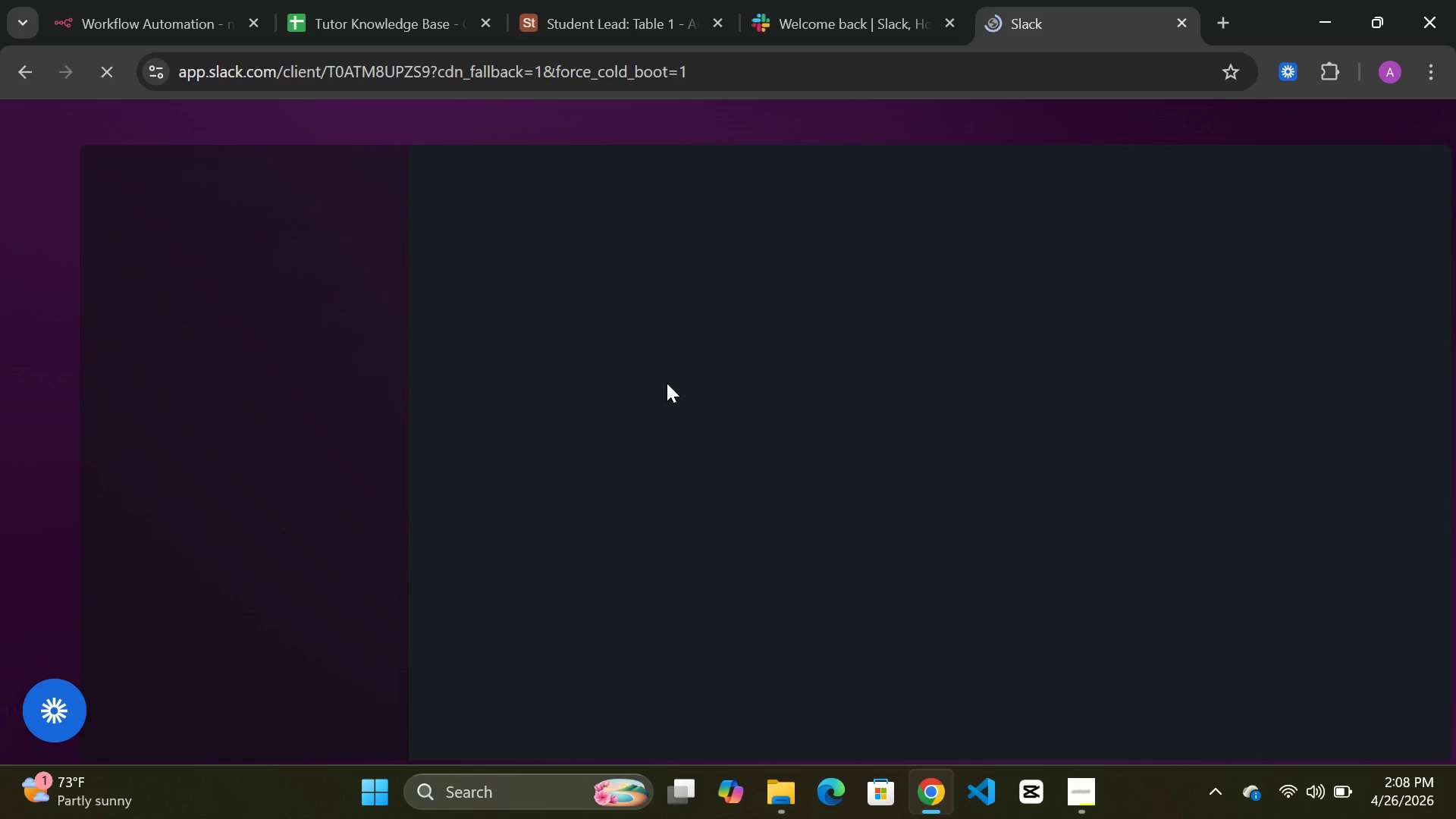 
double_click([102, 74])
 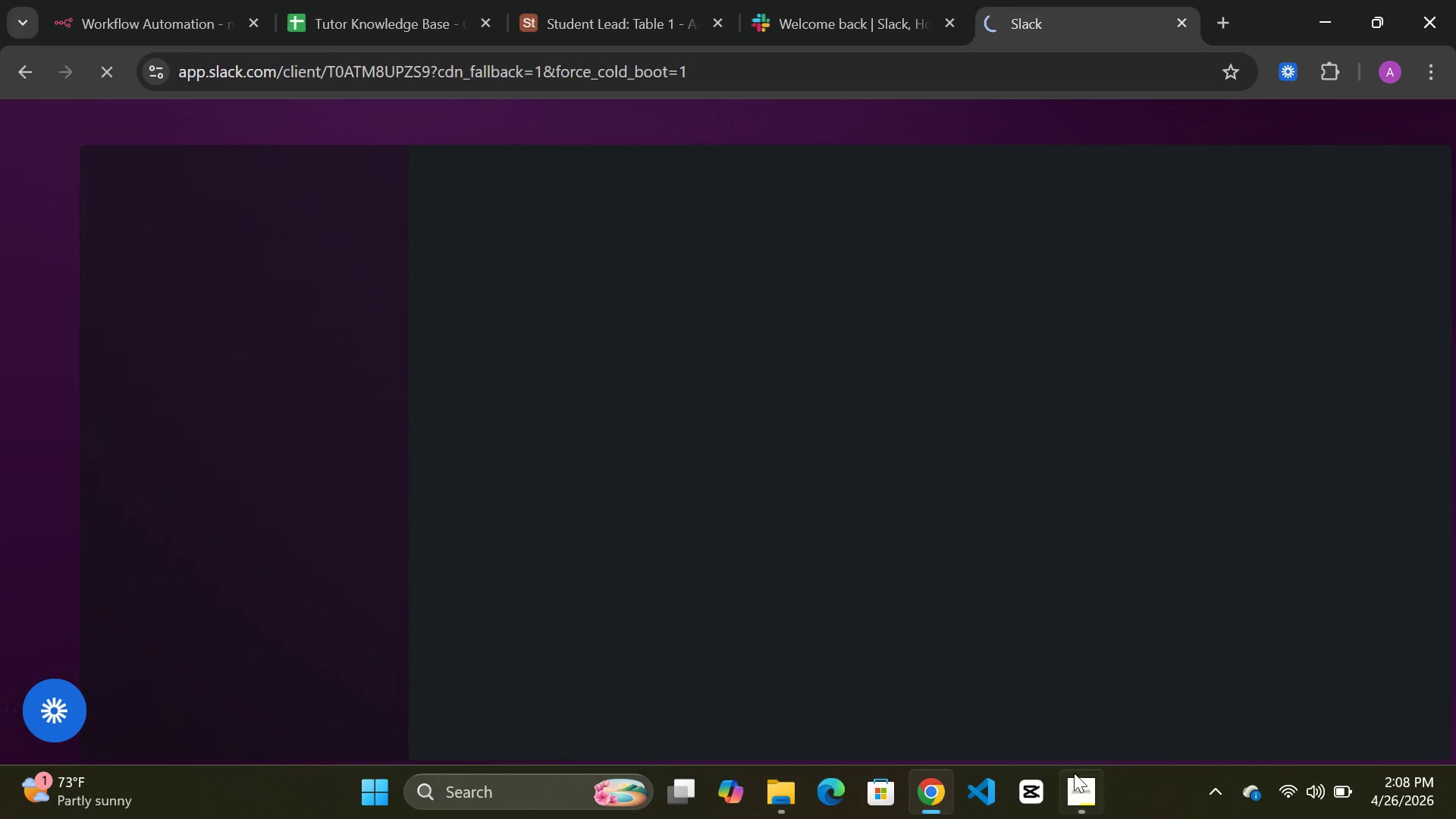 
left_click([1078, 792])